 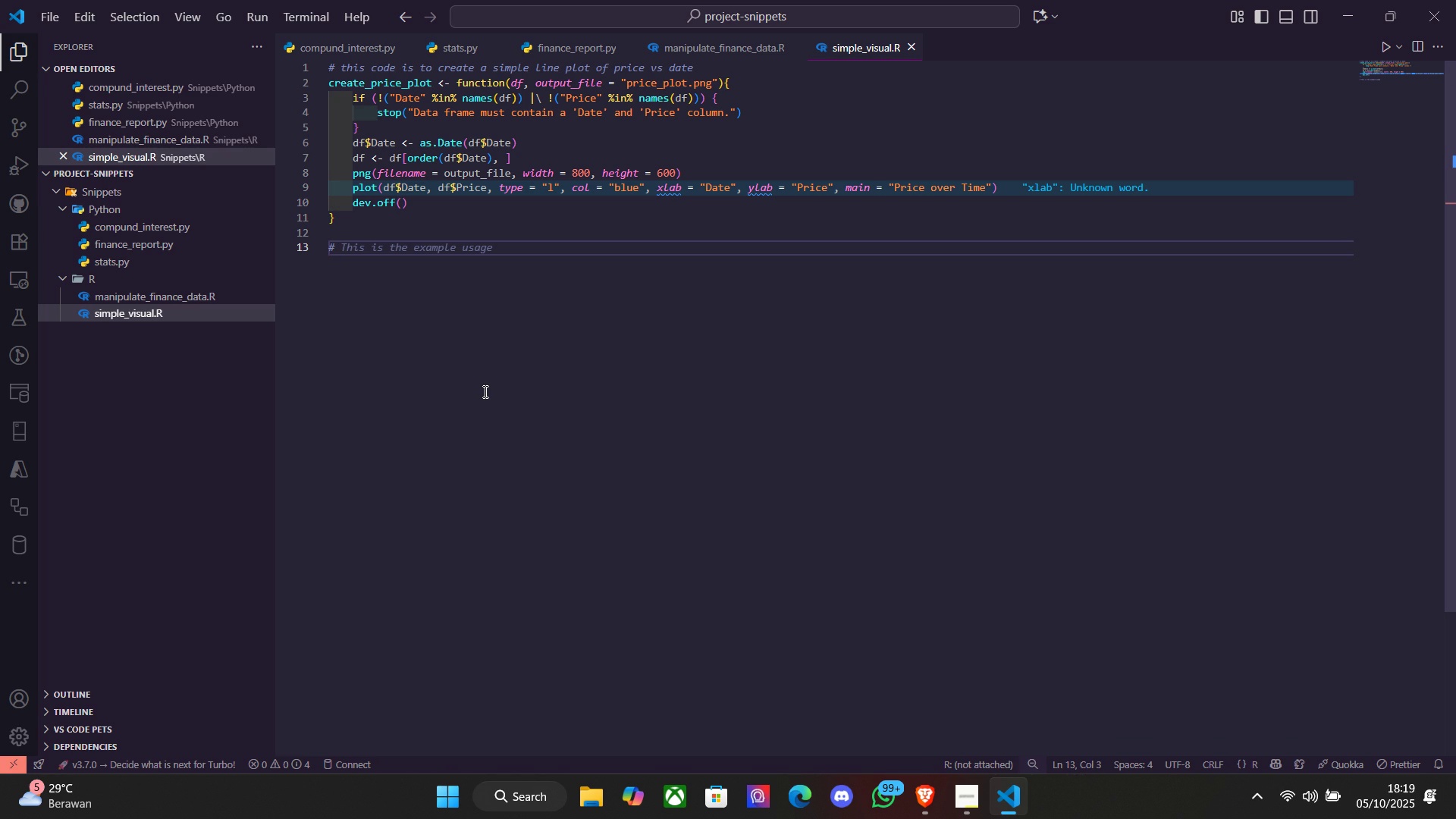 
key(Tab)
 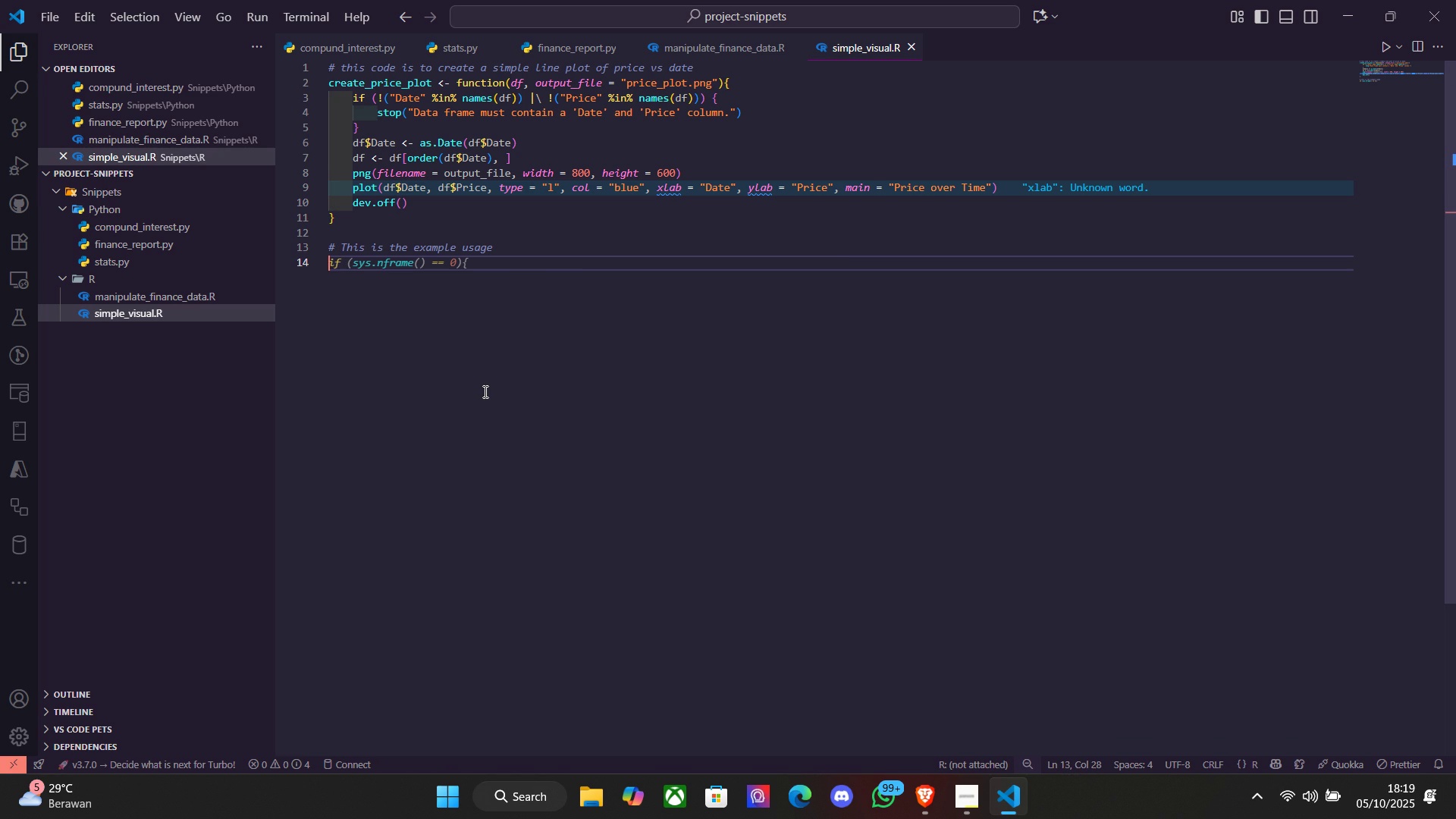 
key(Enter)
 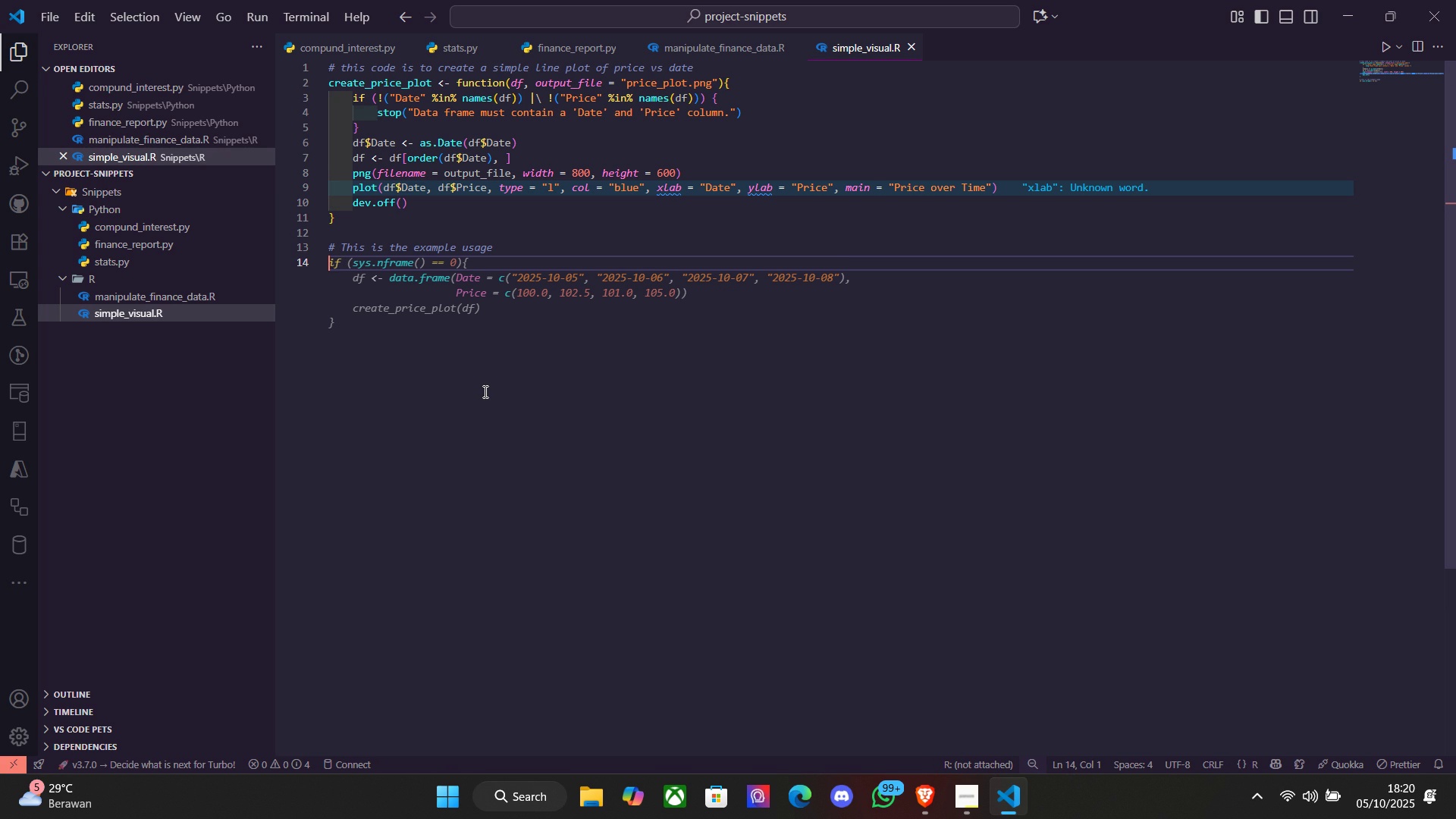 
wait(6.77)
 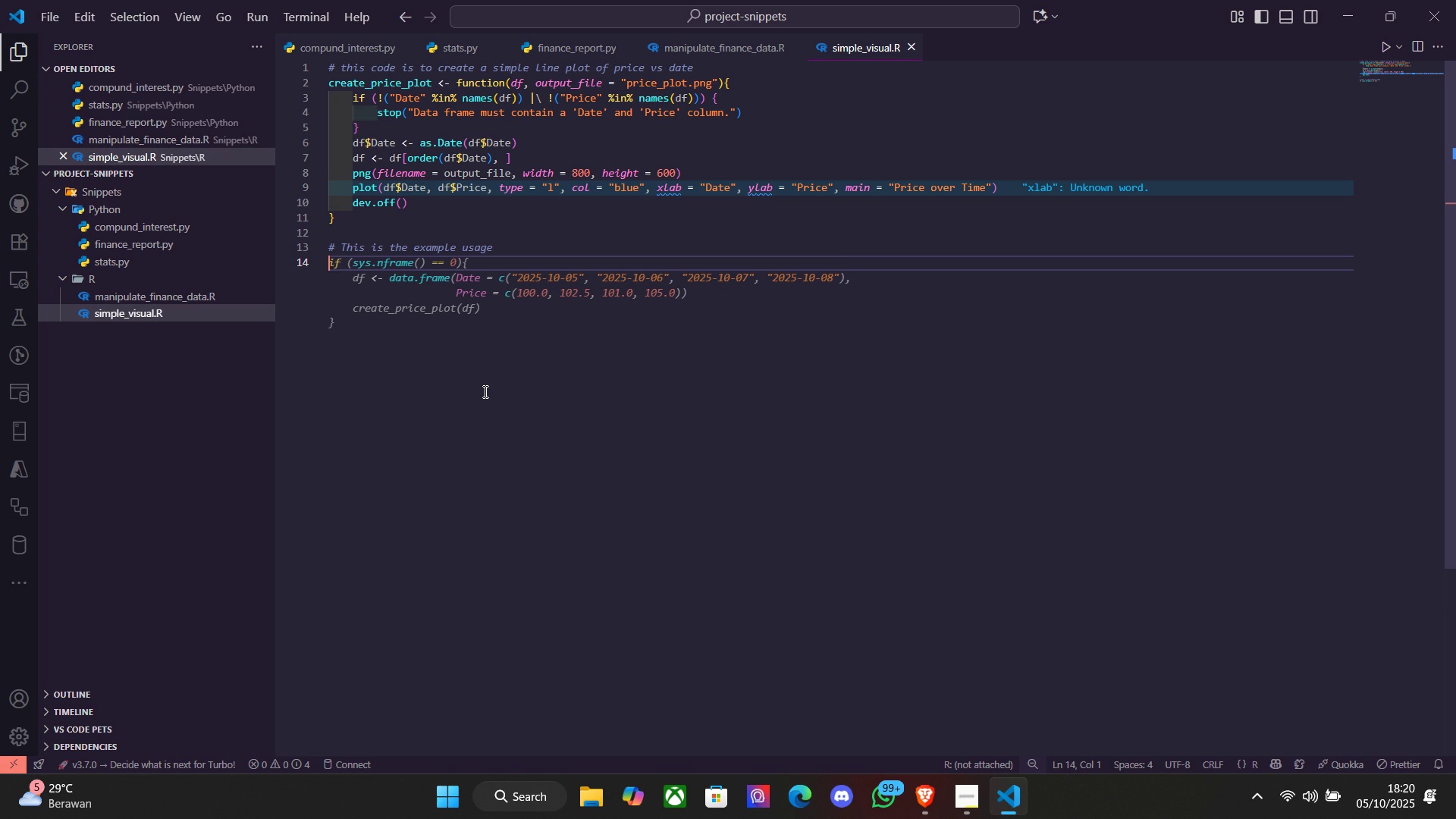 
key(Tab)
 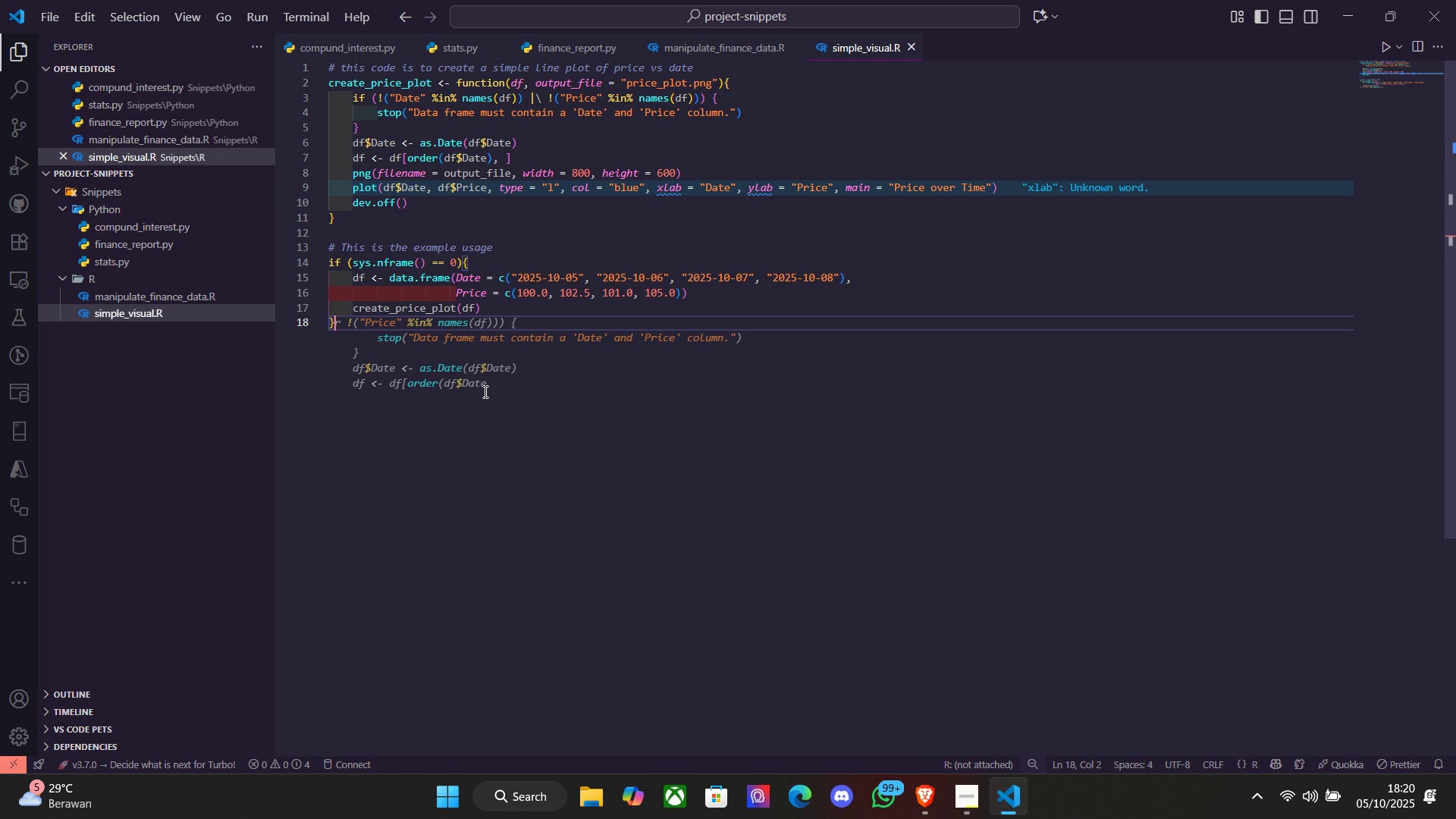 
key(ArrowUp)
 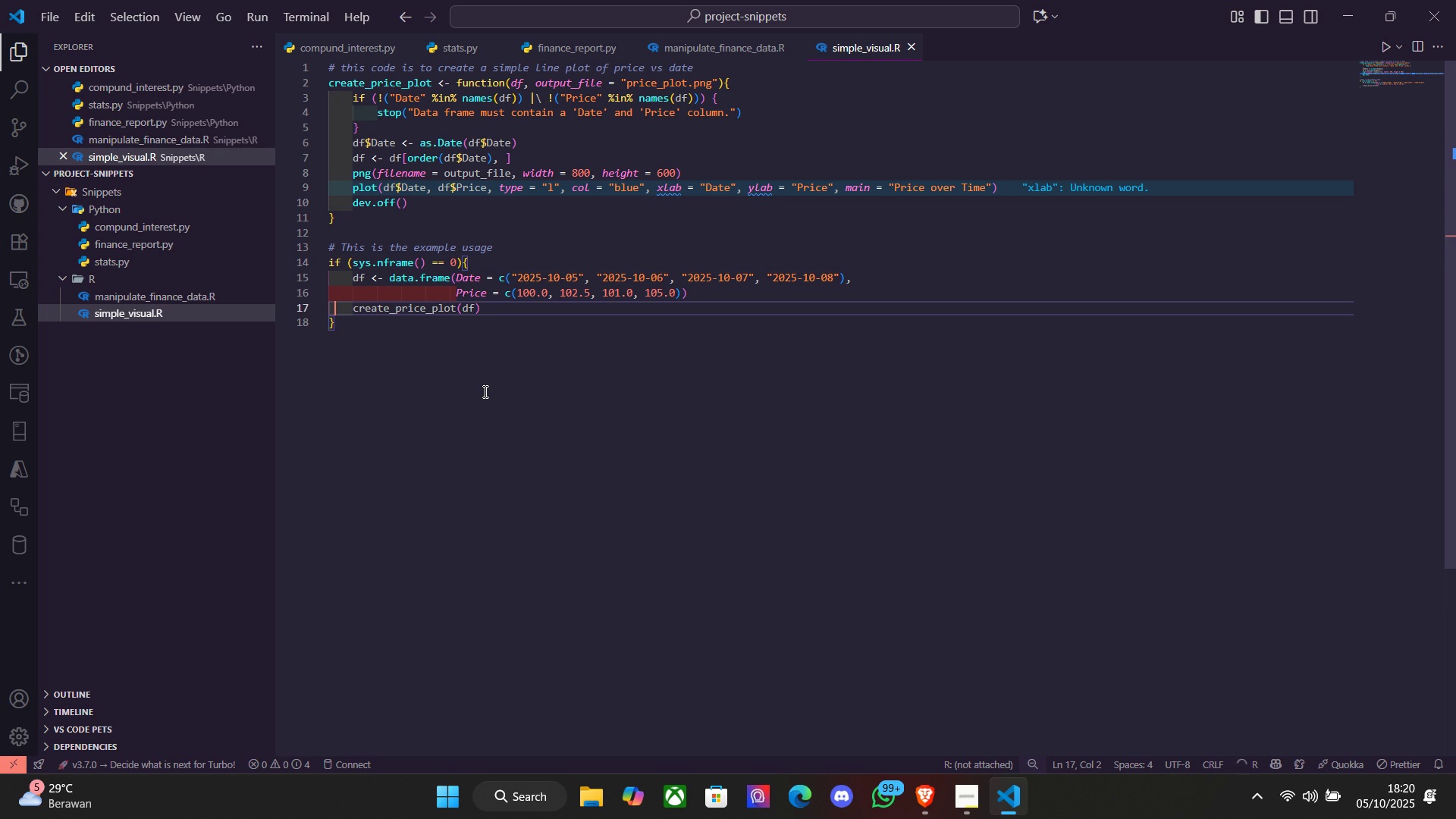 
key(End)
 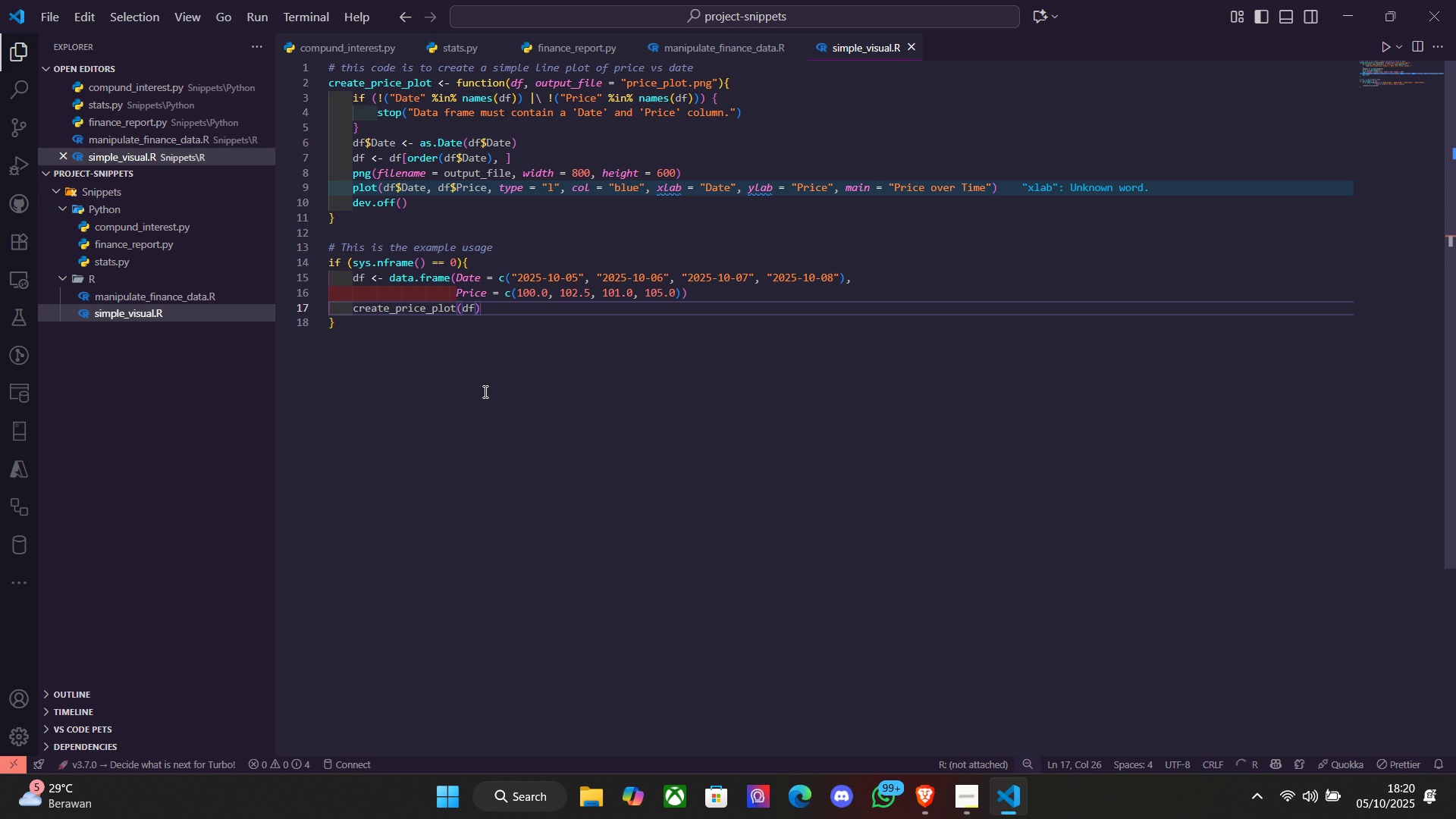 
key(Enter)
 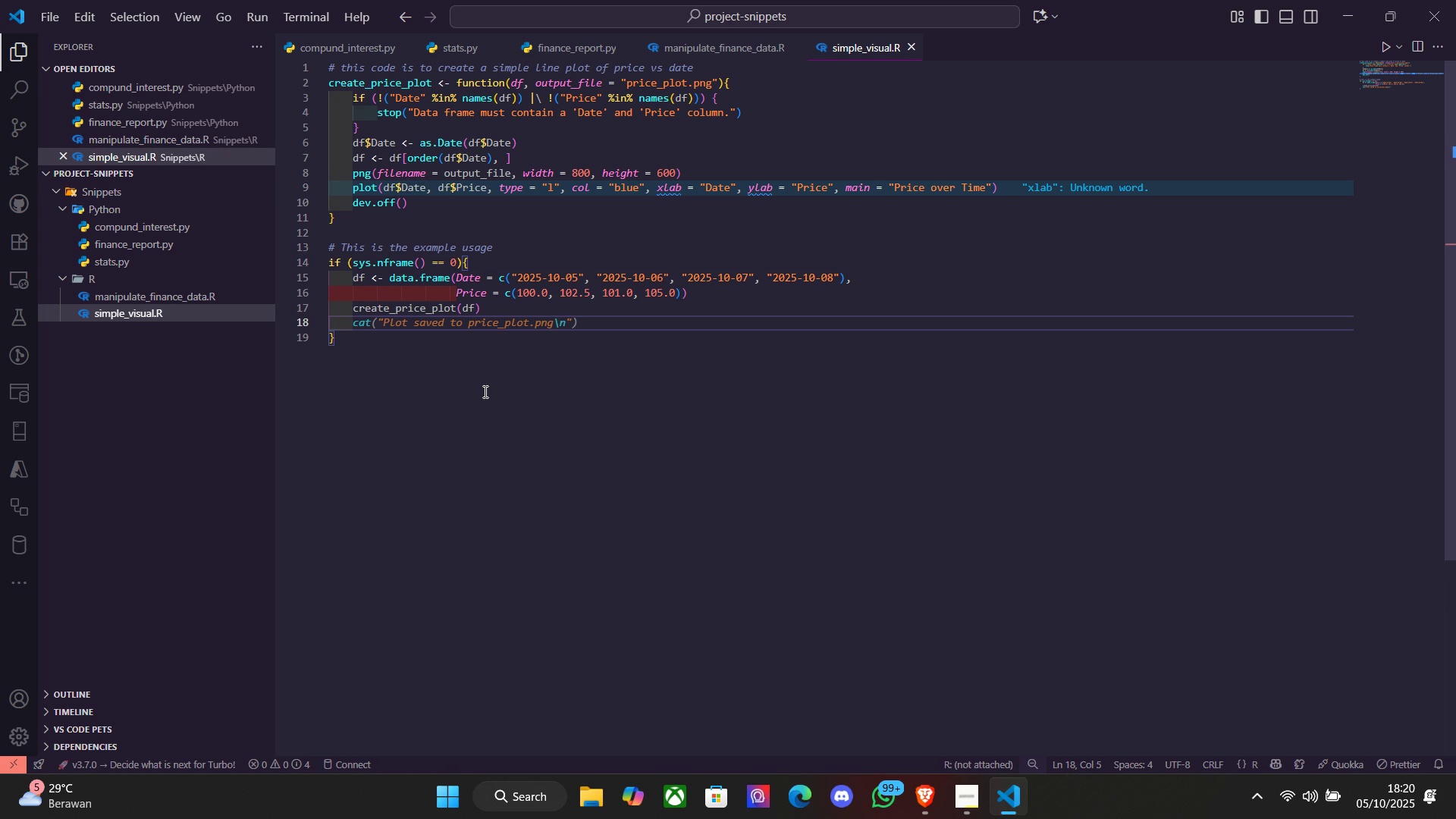 
key(Tab)
 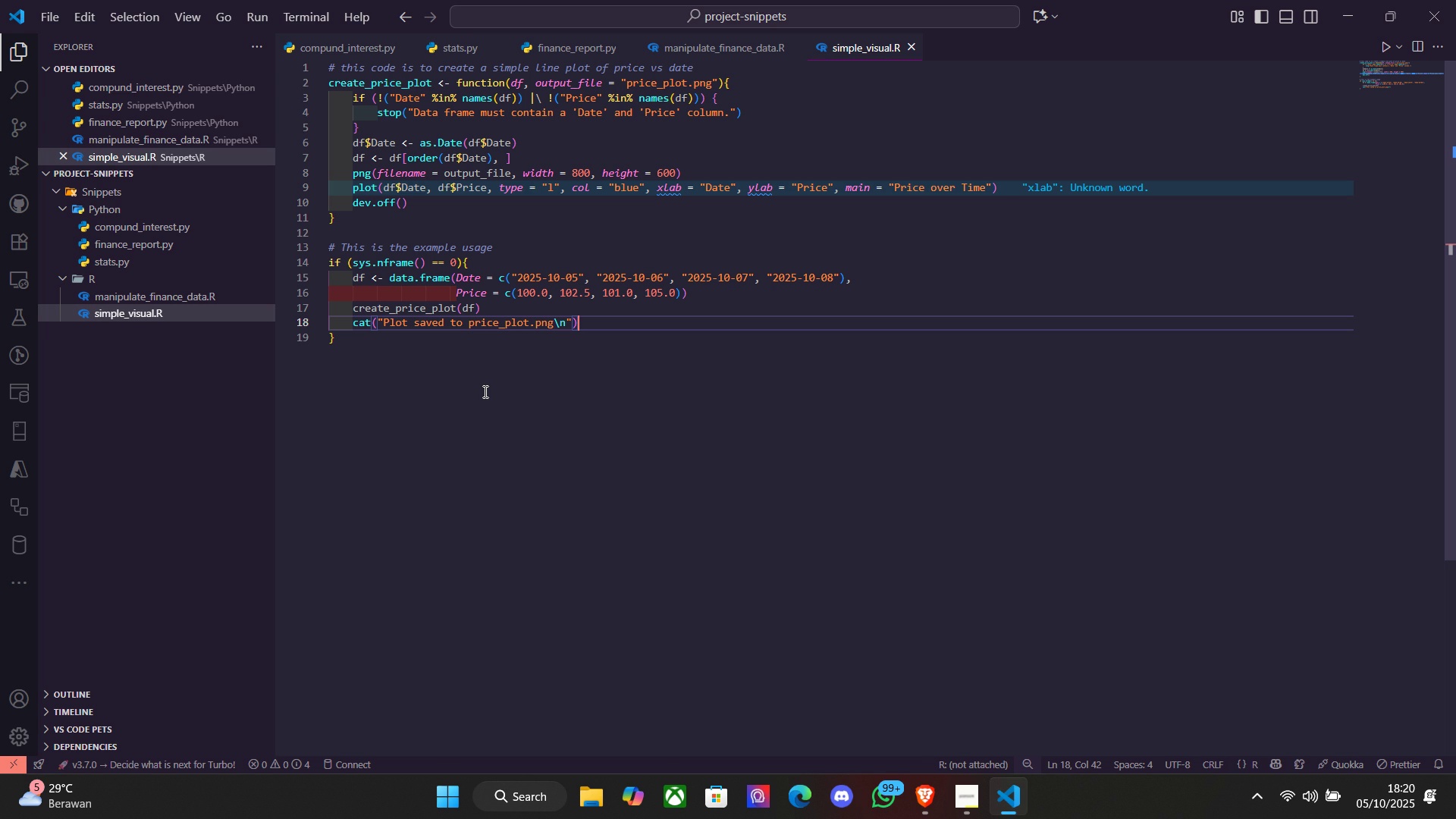 
left_click([562, 367])
 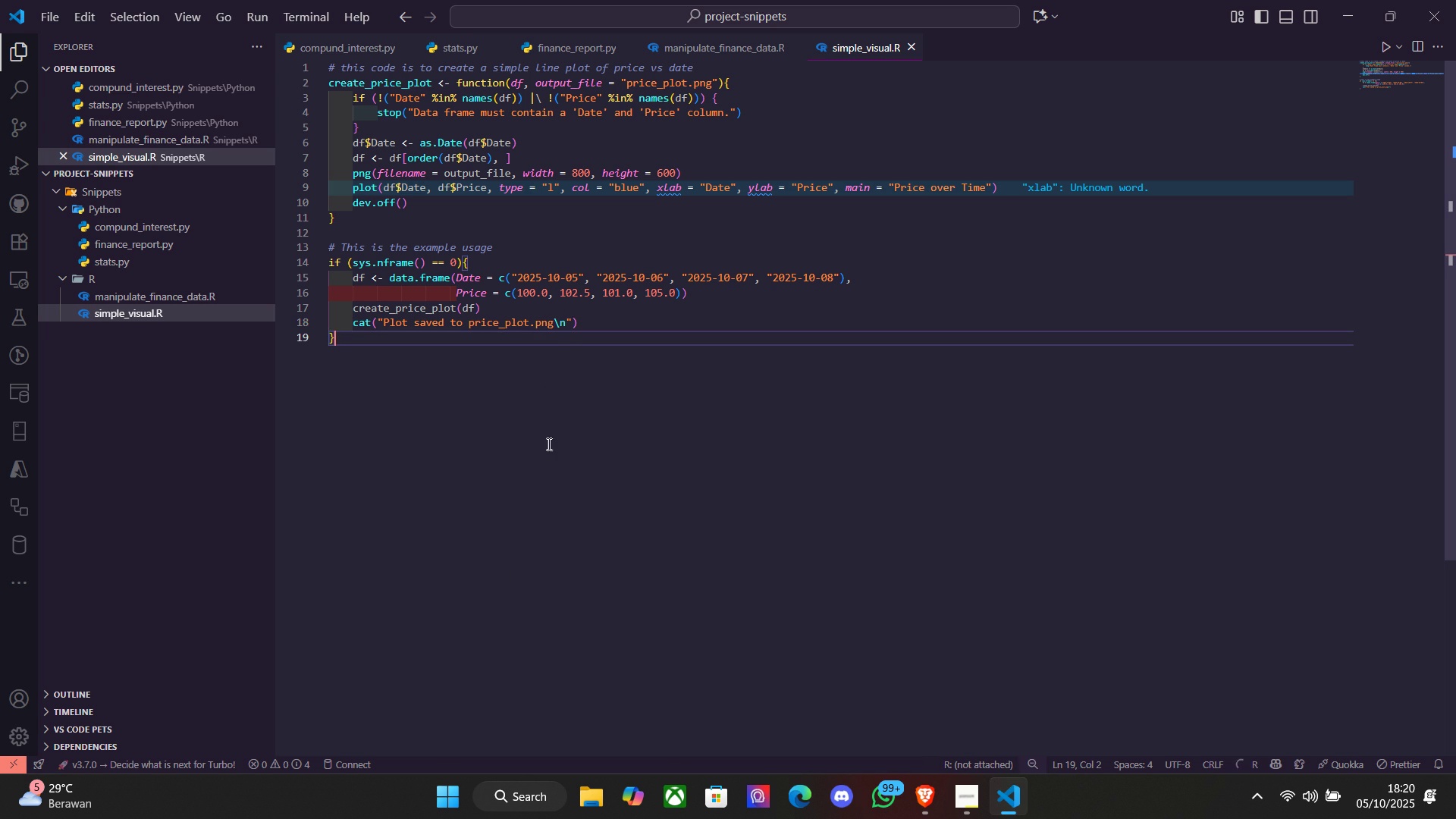 
left_click([567, 323])
 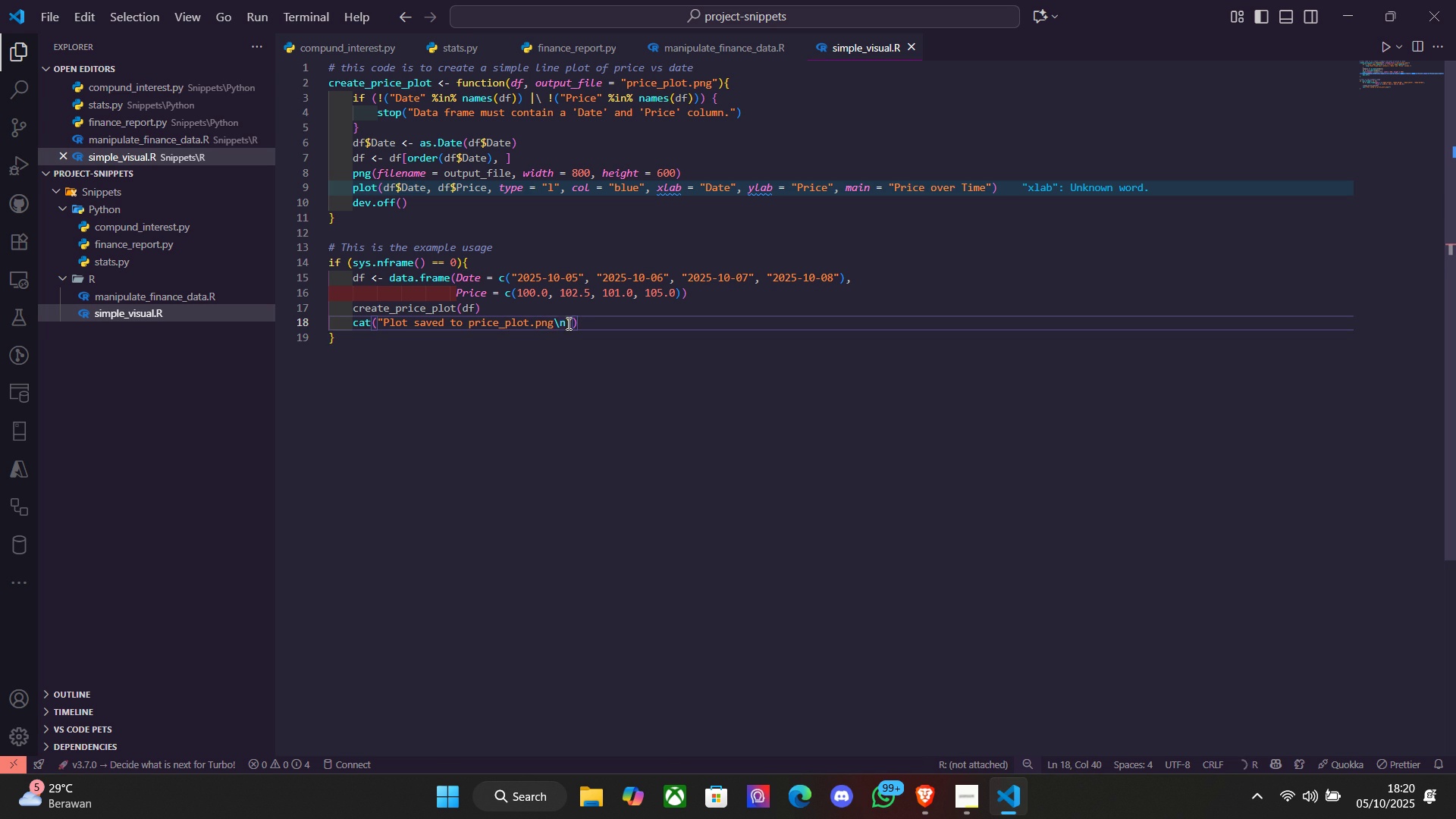 
key(Backspace)
 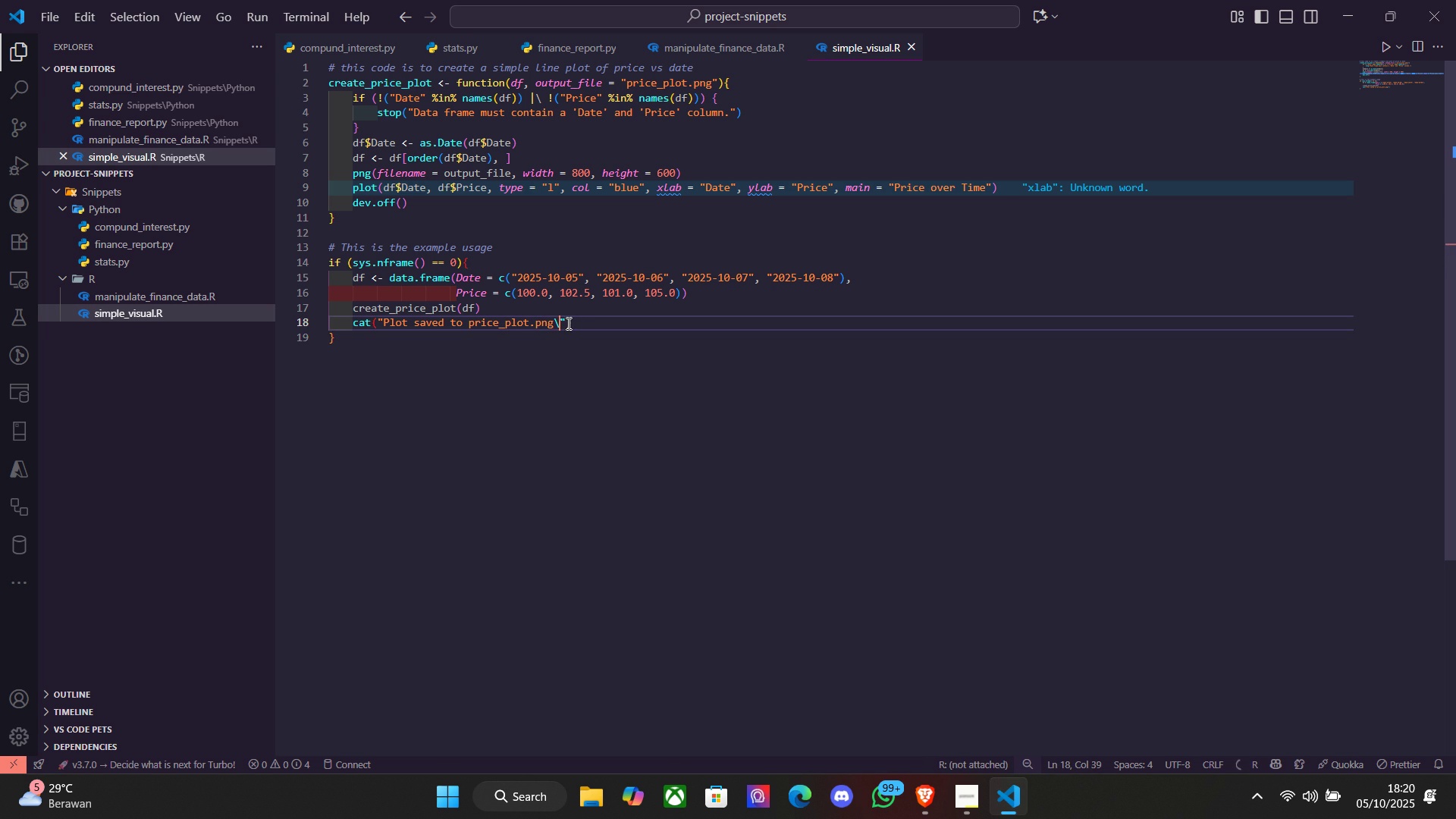 
key(Backspace)
 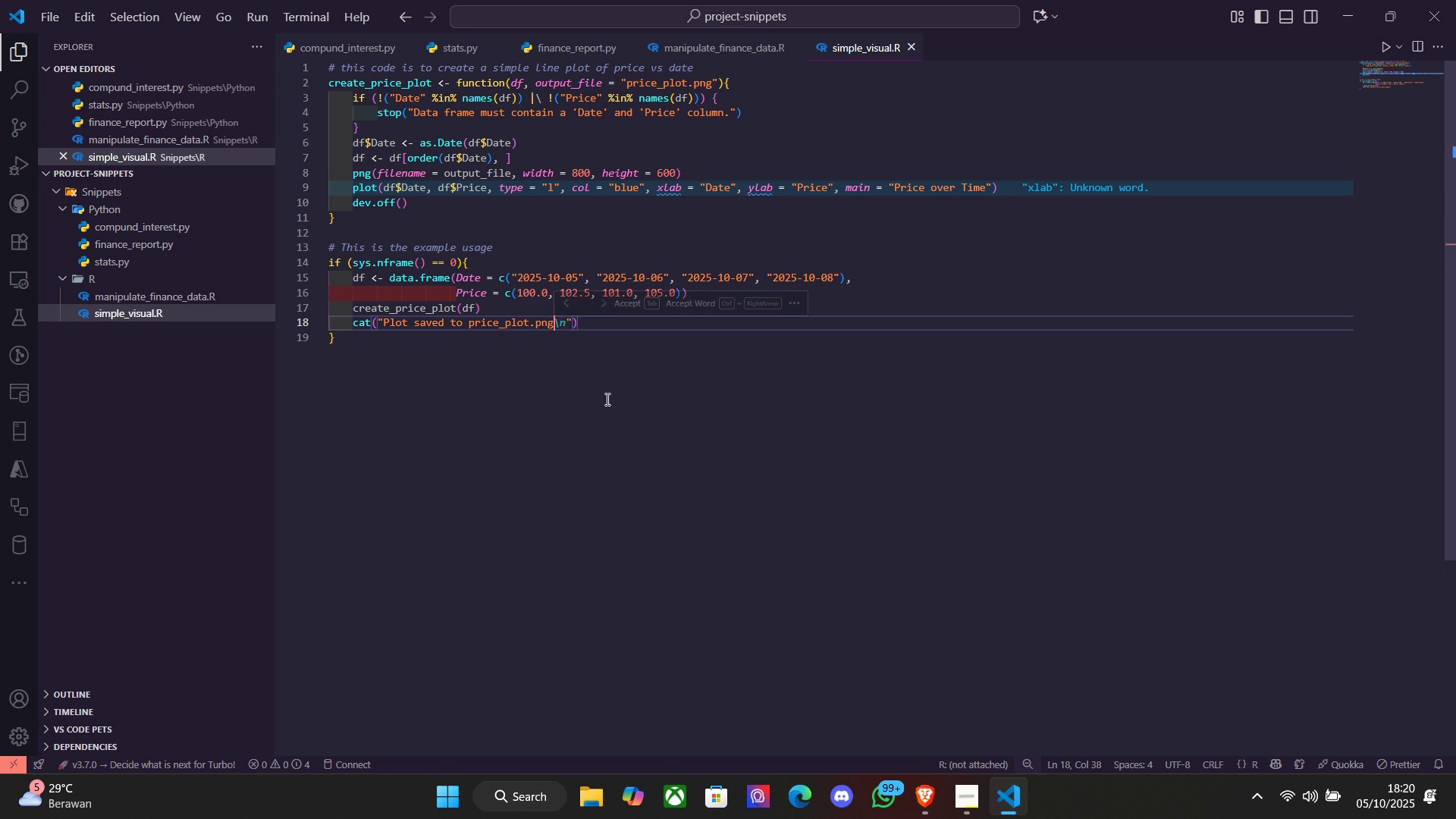 
left_click([615, 366])